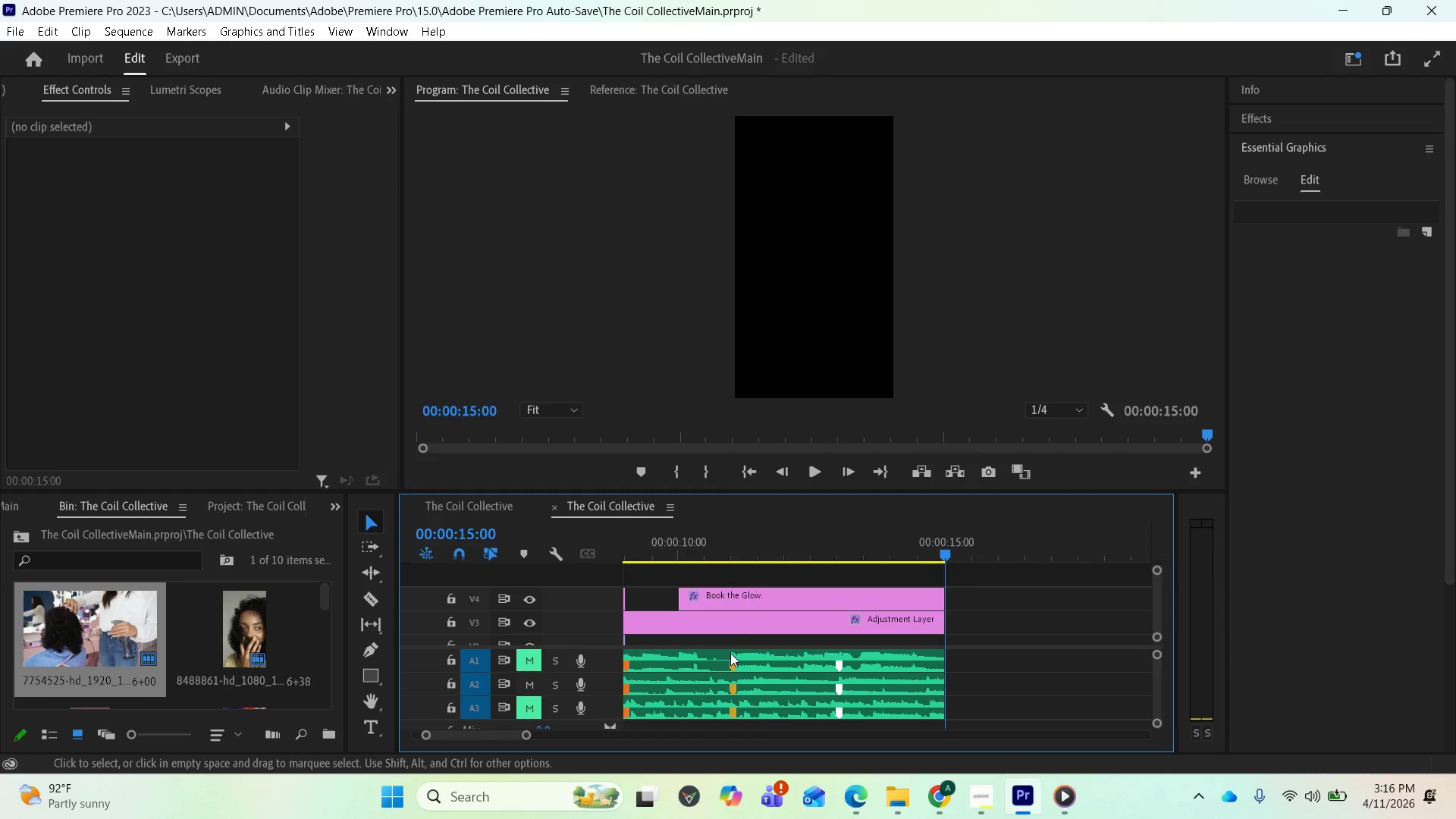 
wait(20.64)
 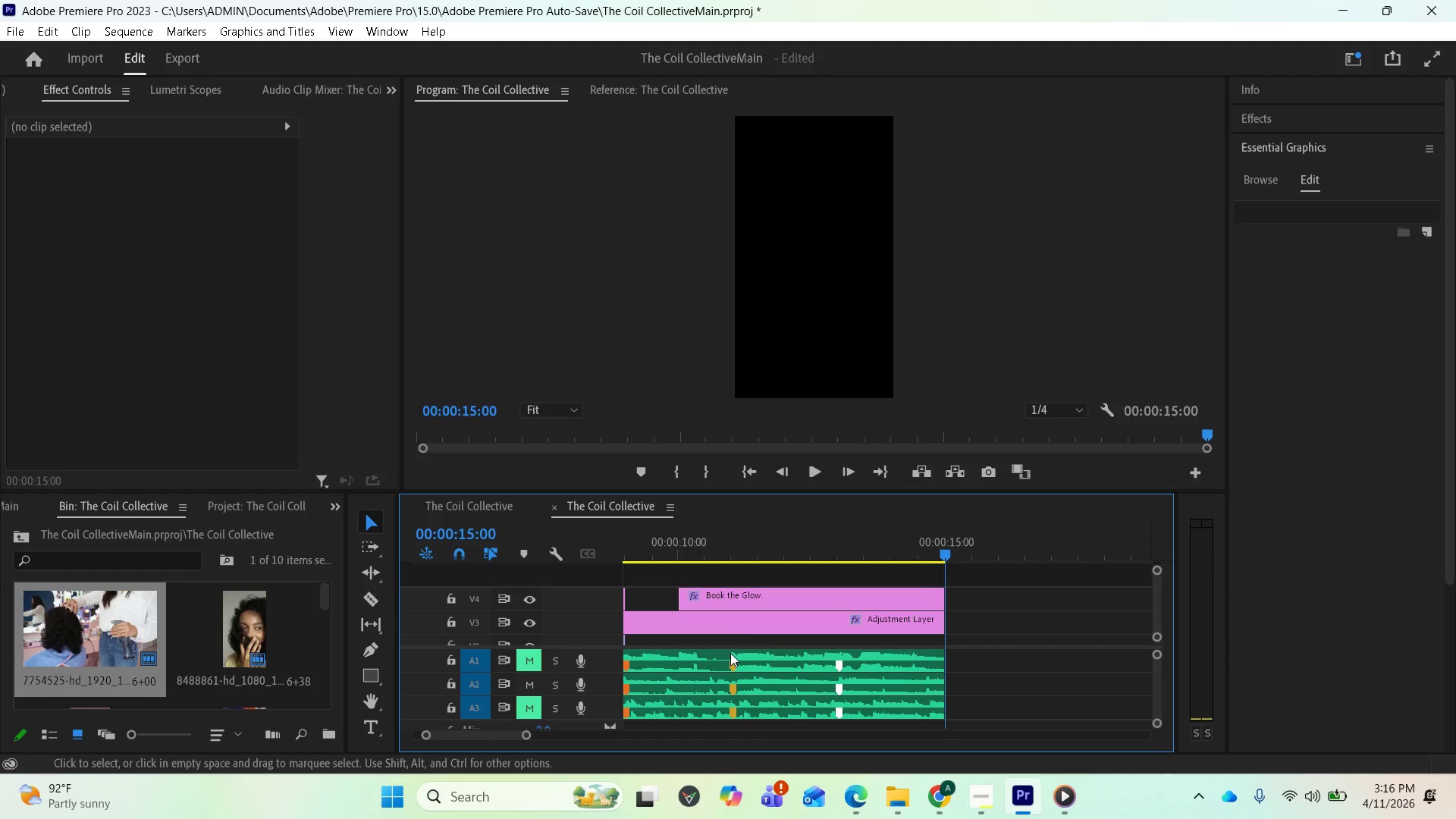 
left_click([531, 684])
 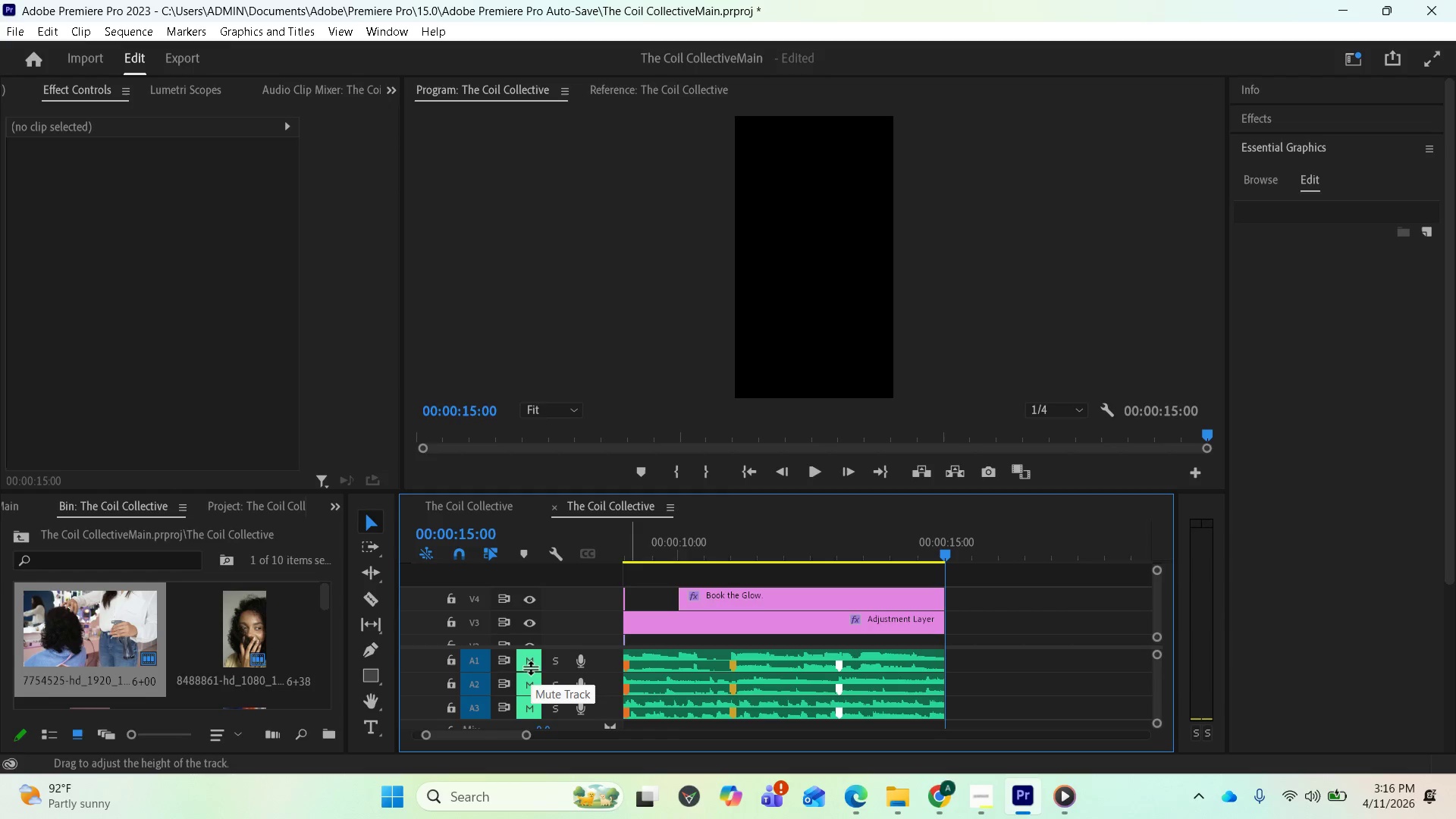 
left_click([530, 667])
 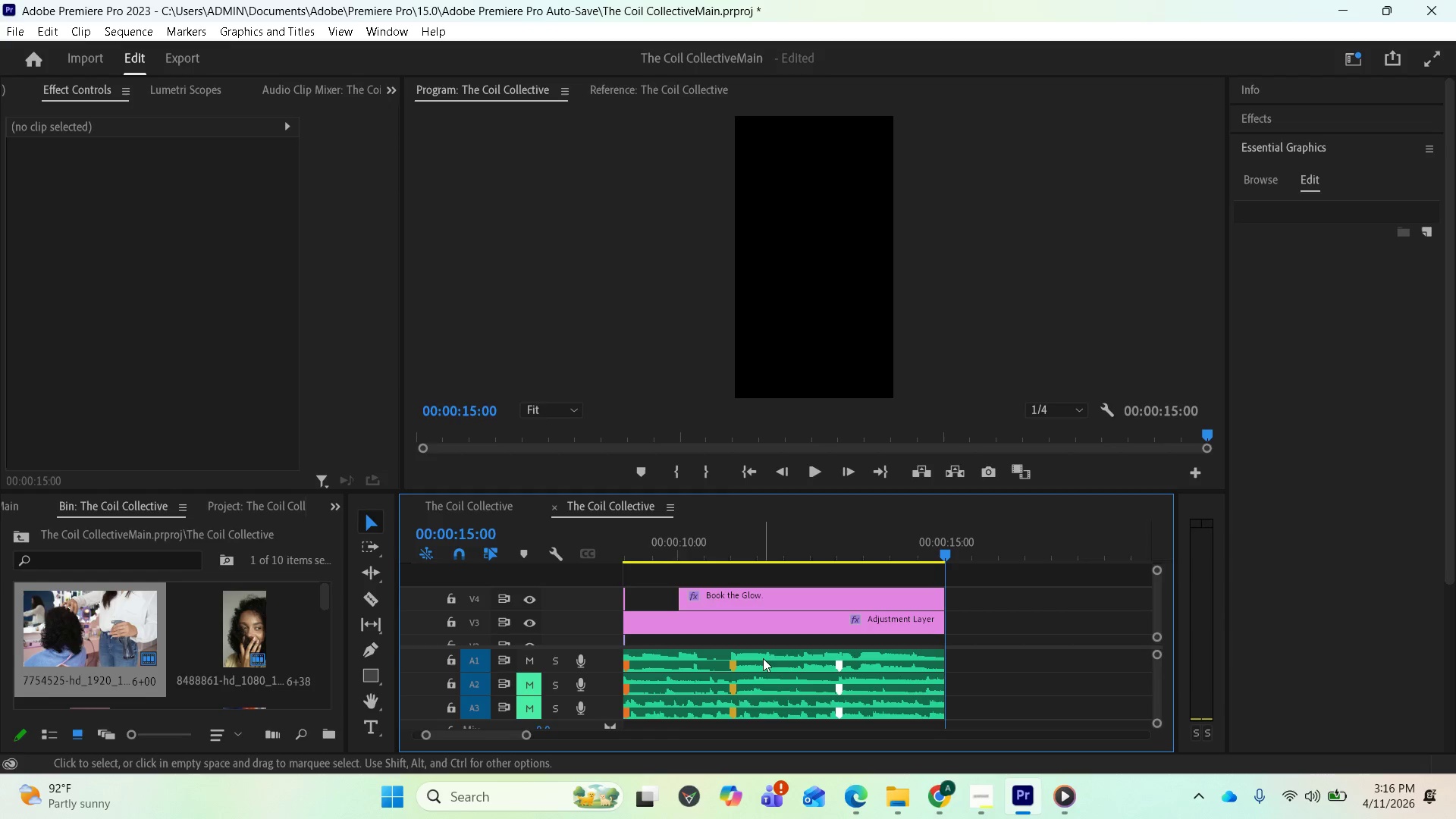 
key(Space)
 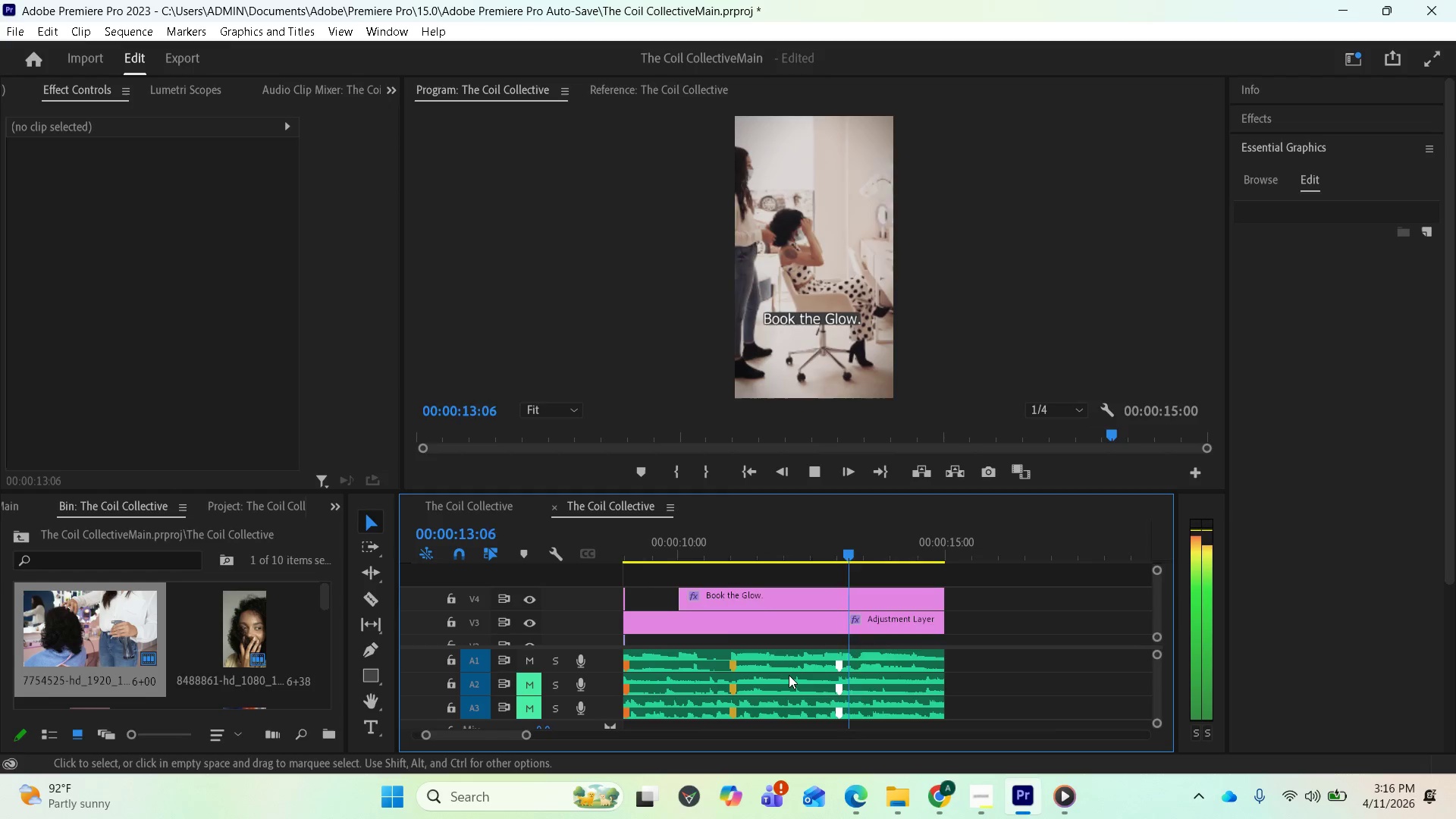 
wait(18.51)
 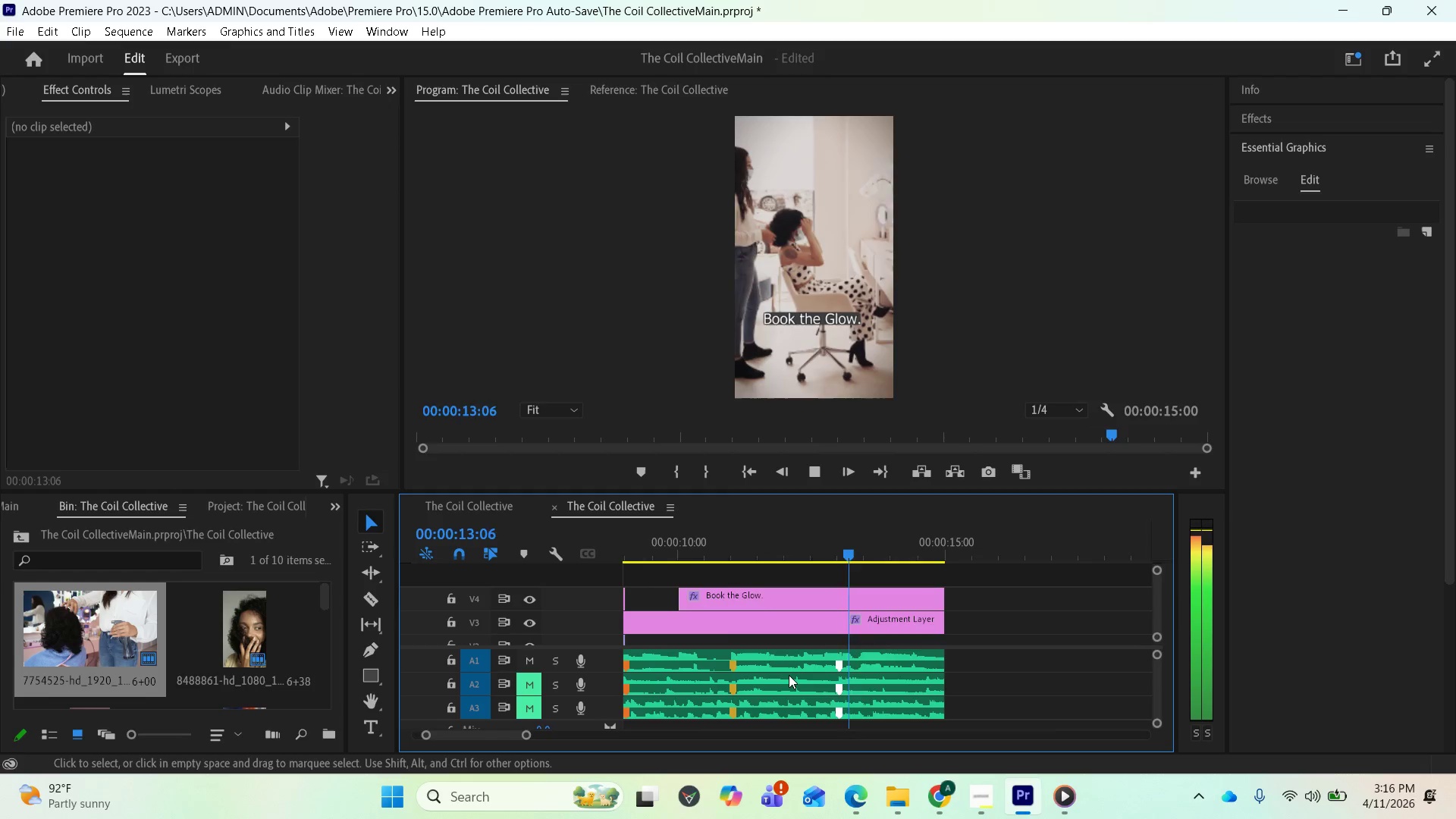 
scroll: coordinate [680, 617], scroll_direction: up, amount: 18.0
 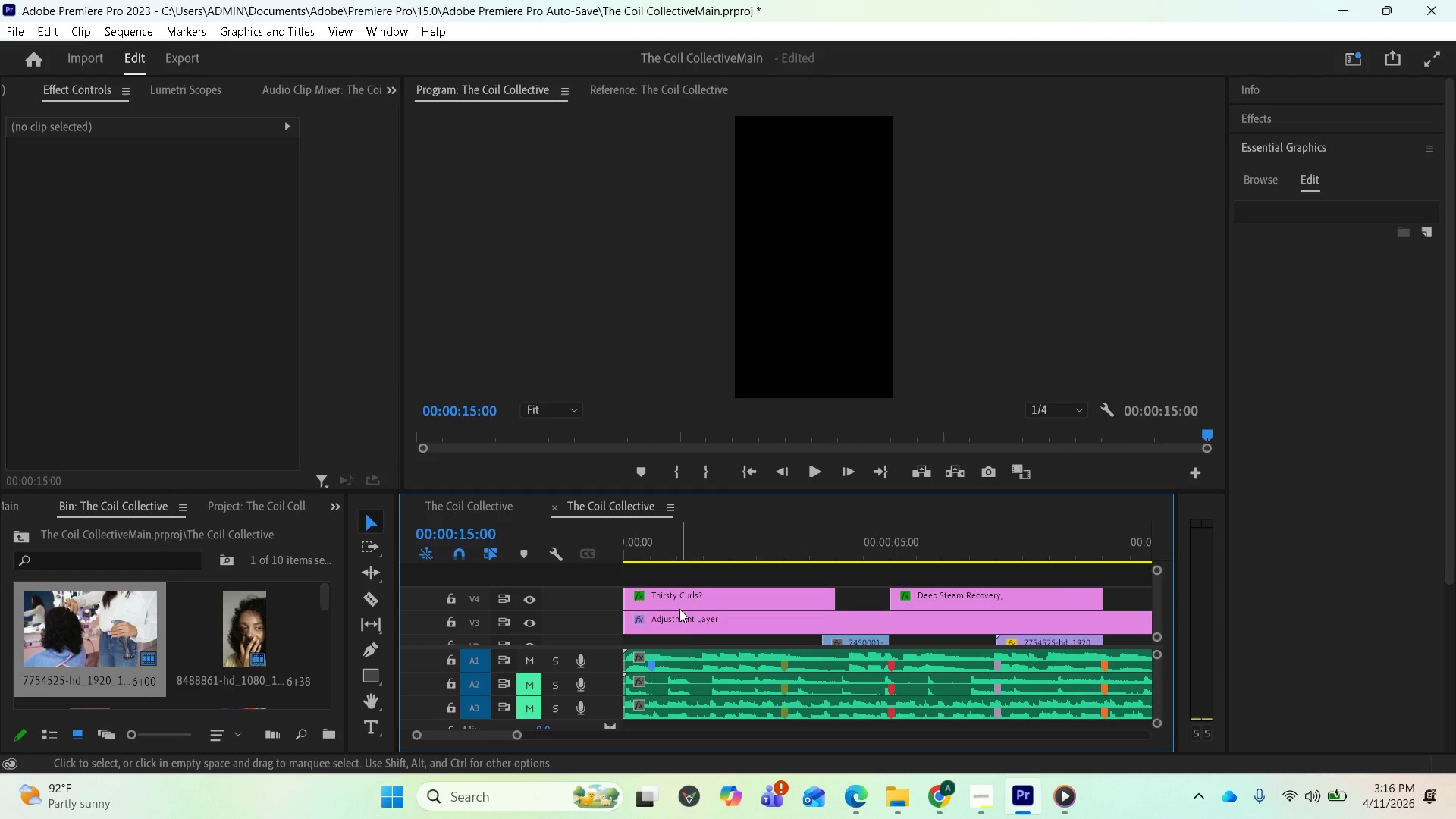 
mouse_move([683, 634])
 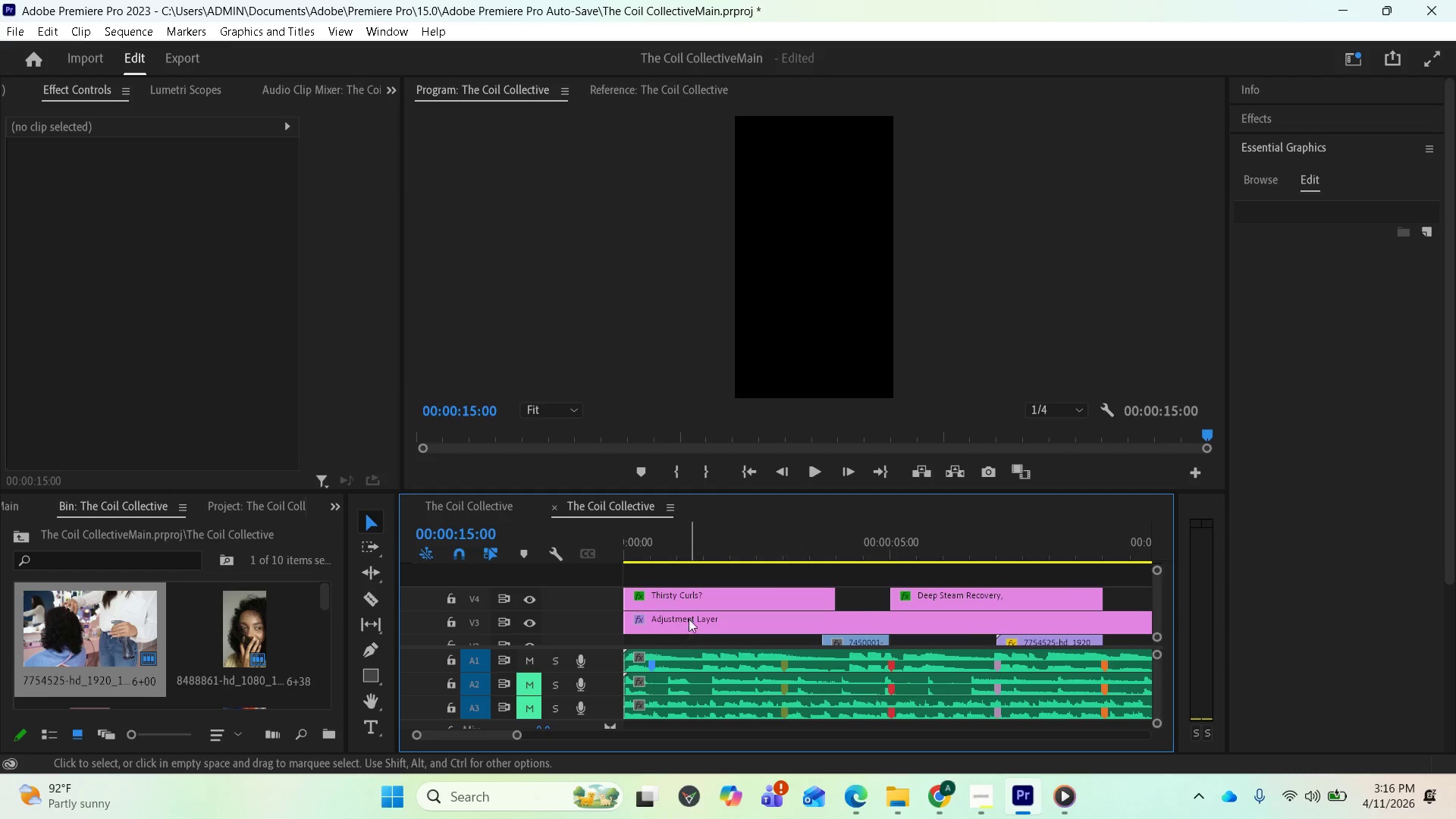 
left_click([667, 548])
 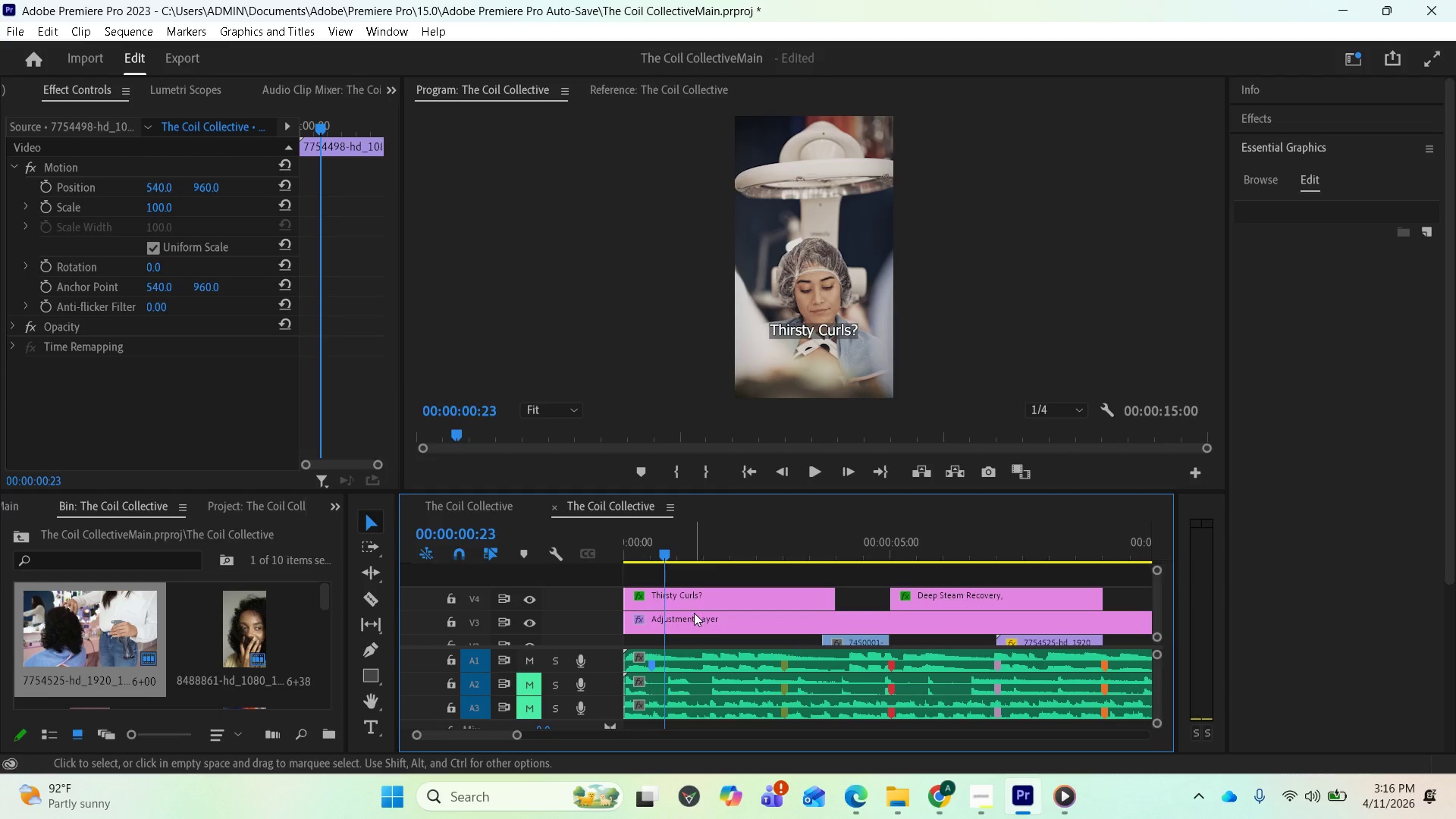 
left_click_drag(start_coordinate=[692, 617], to_coordinate=[681, 584])
 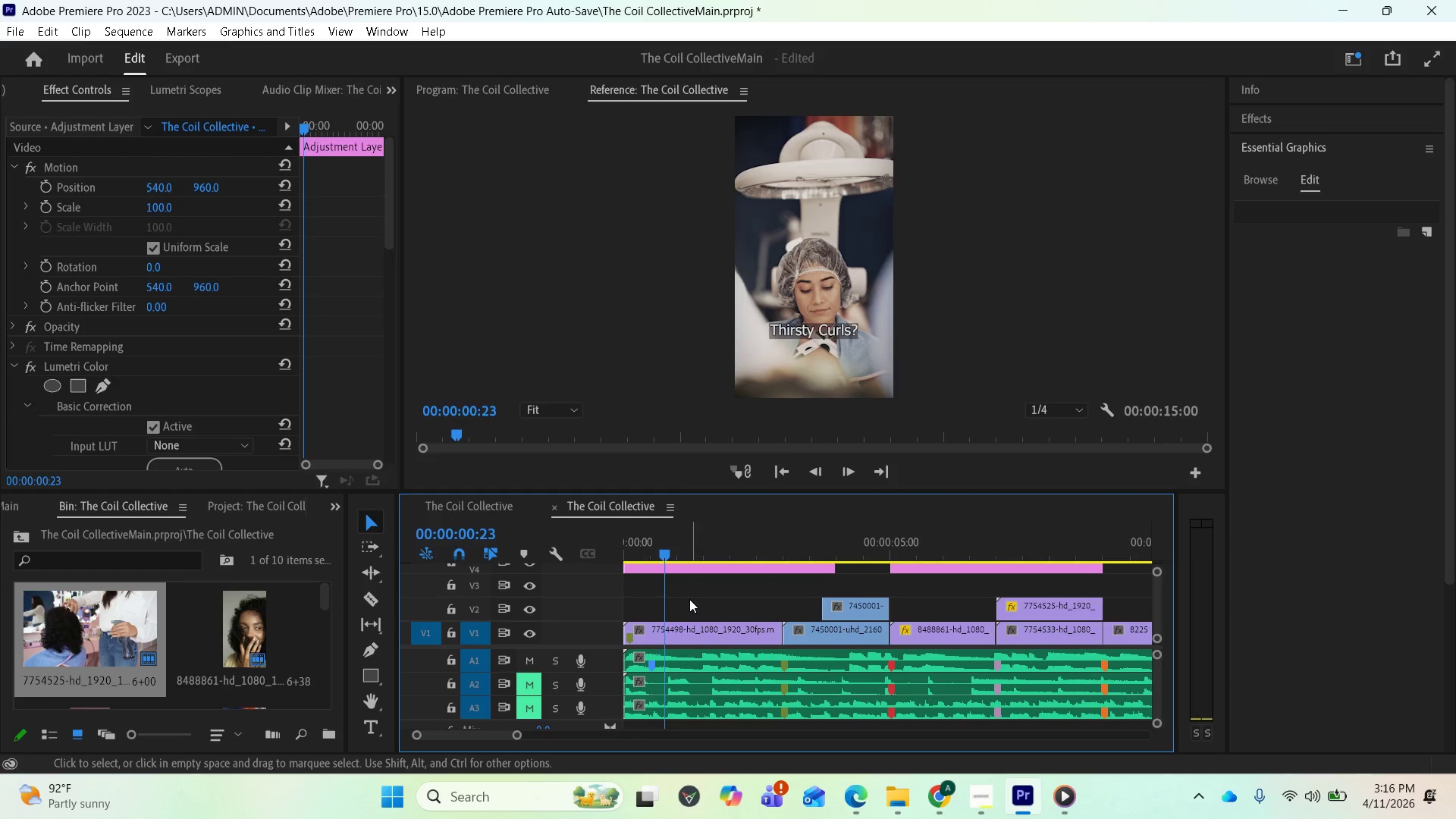 
scroll: coordinate [696, 624], scroll_direction: up, amount: 1.0
 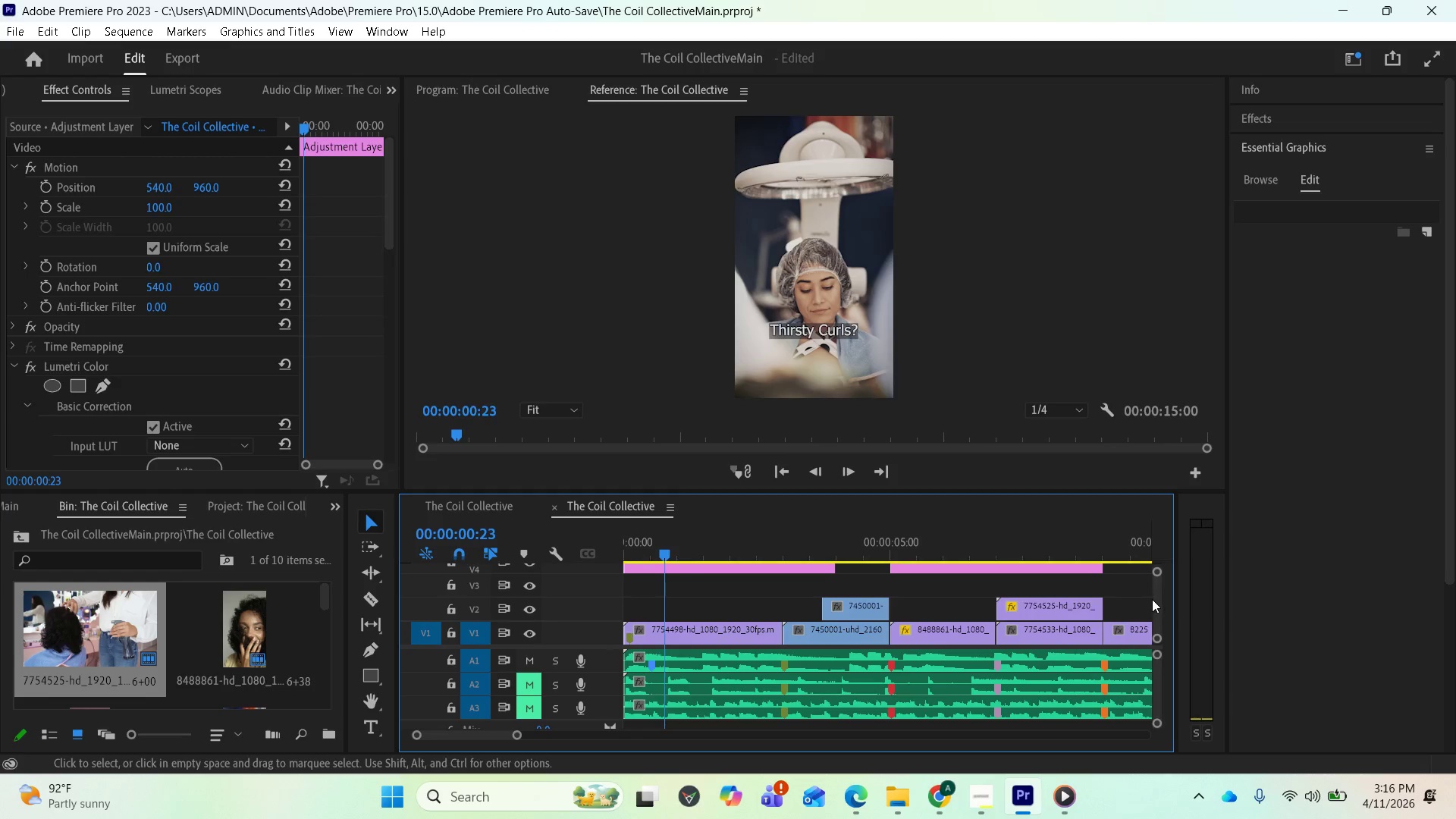 
left_click_drag(start_coordinate=[1159, 600], to_coordinate=[1150, 582])
 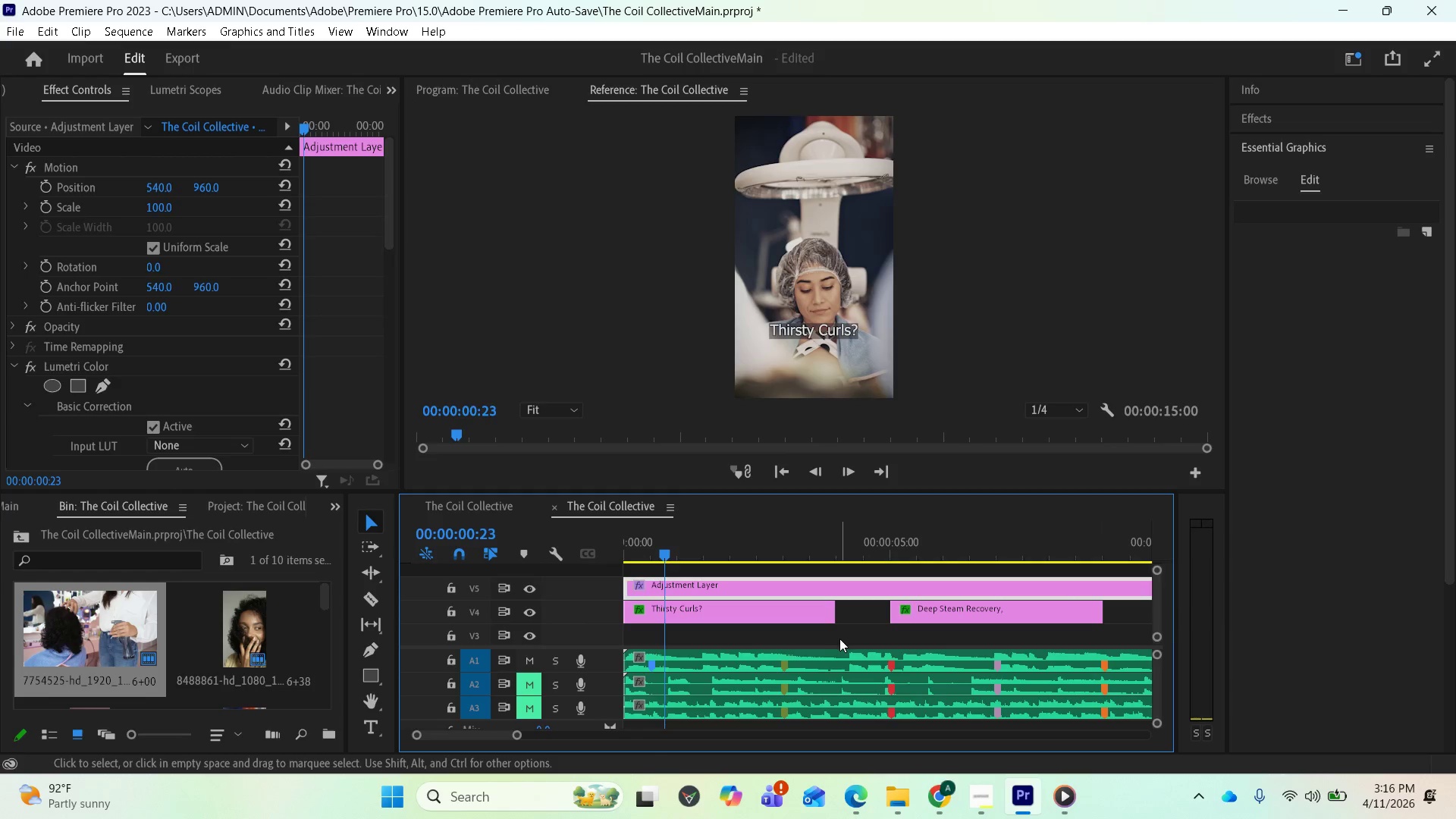 
key(Space)
 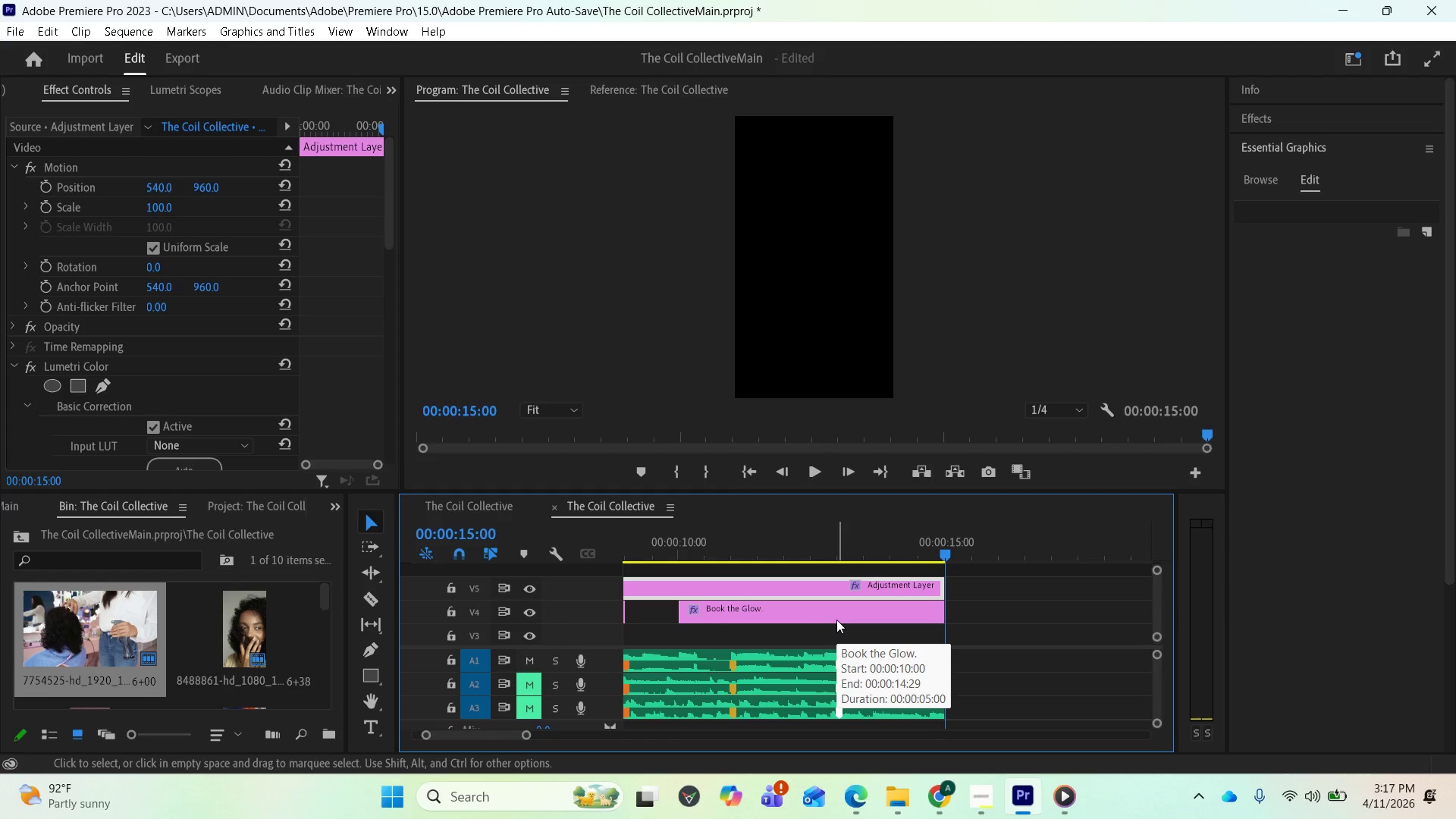 
wait(22.7)
 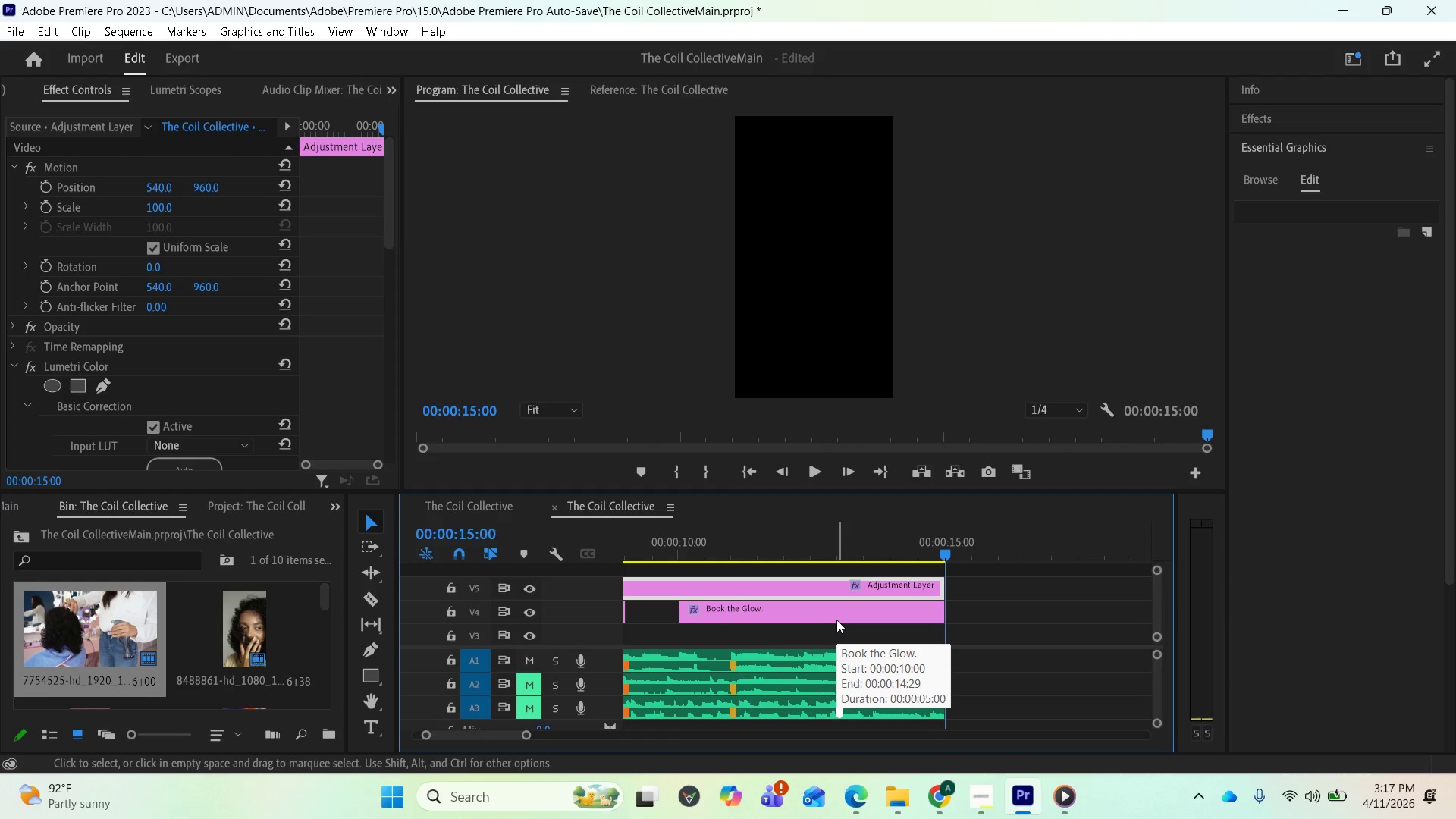 
key(Space)
 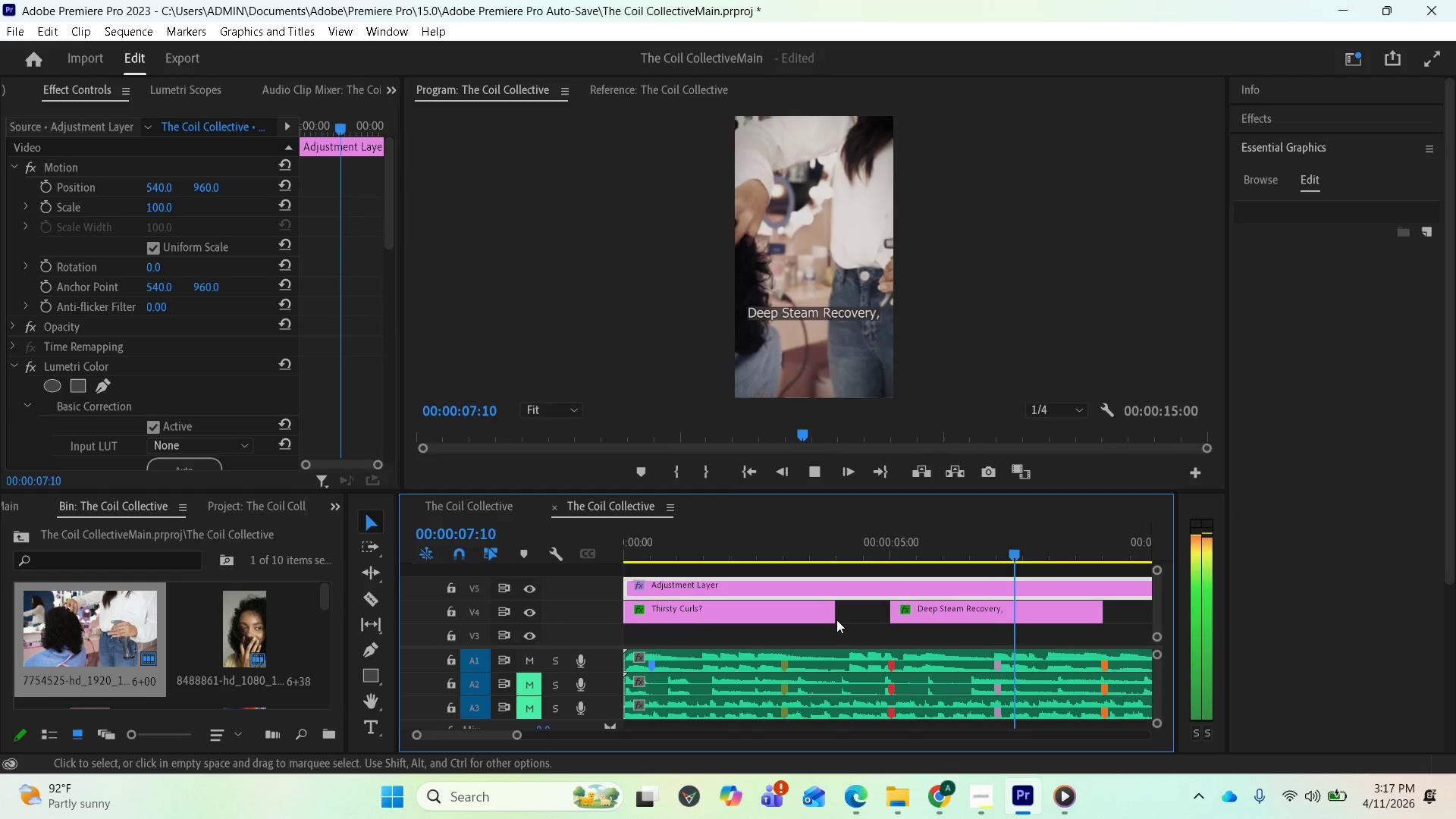 
wait(12.72)
 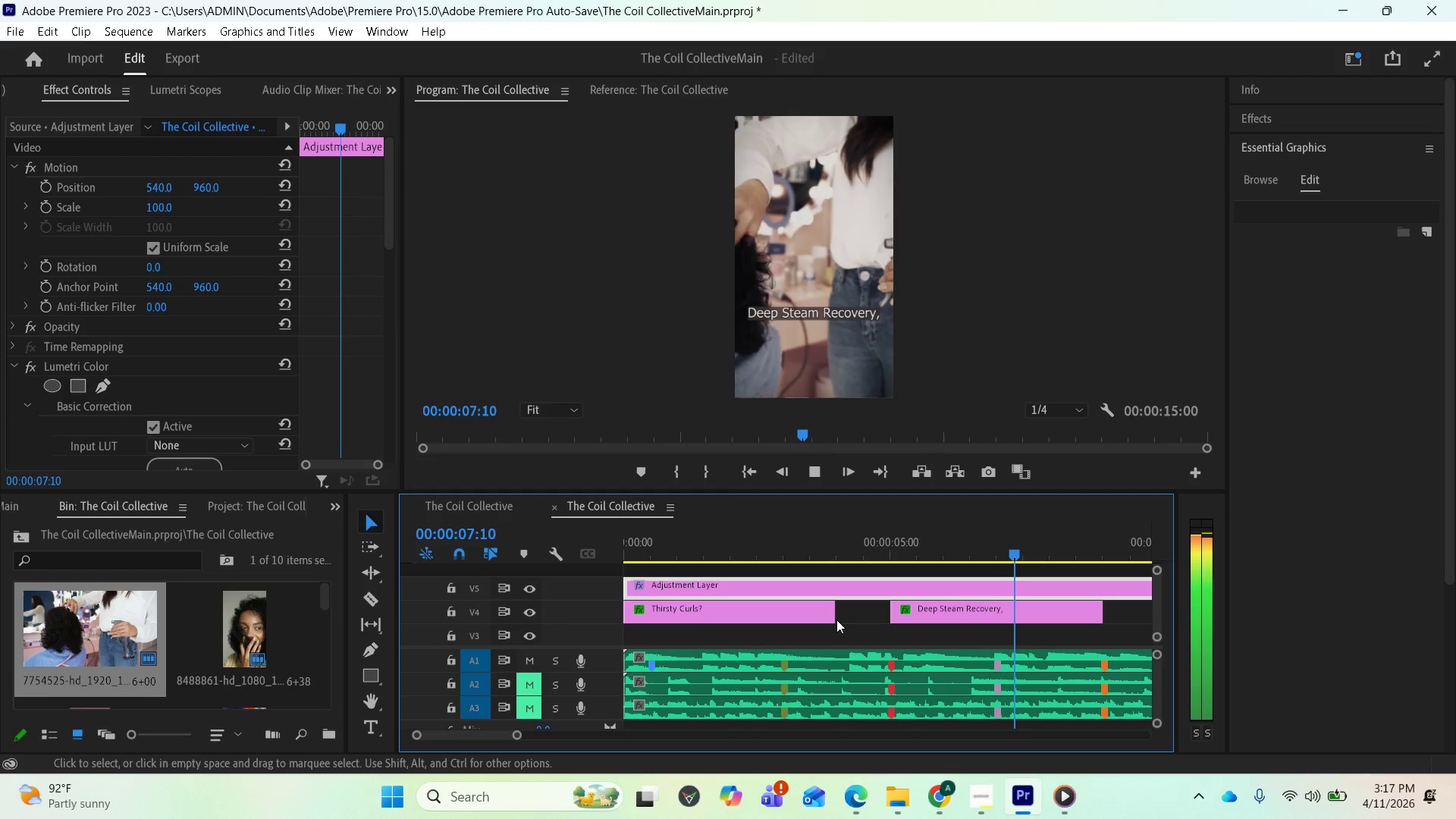 
left_click([976, 789])